 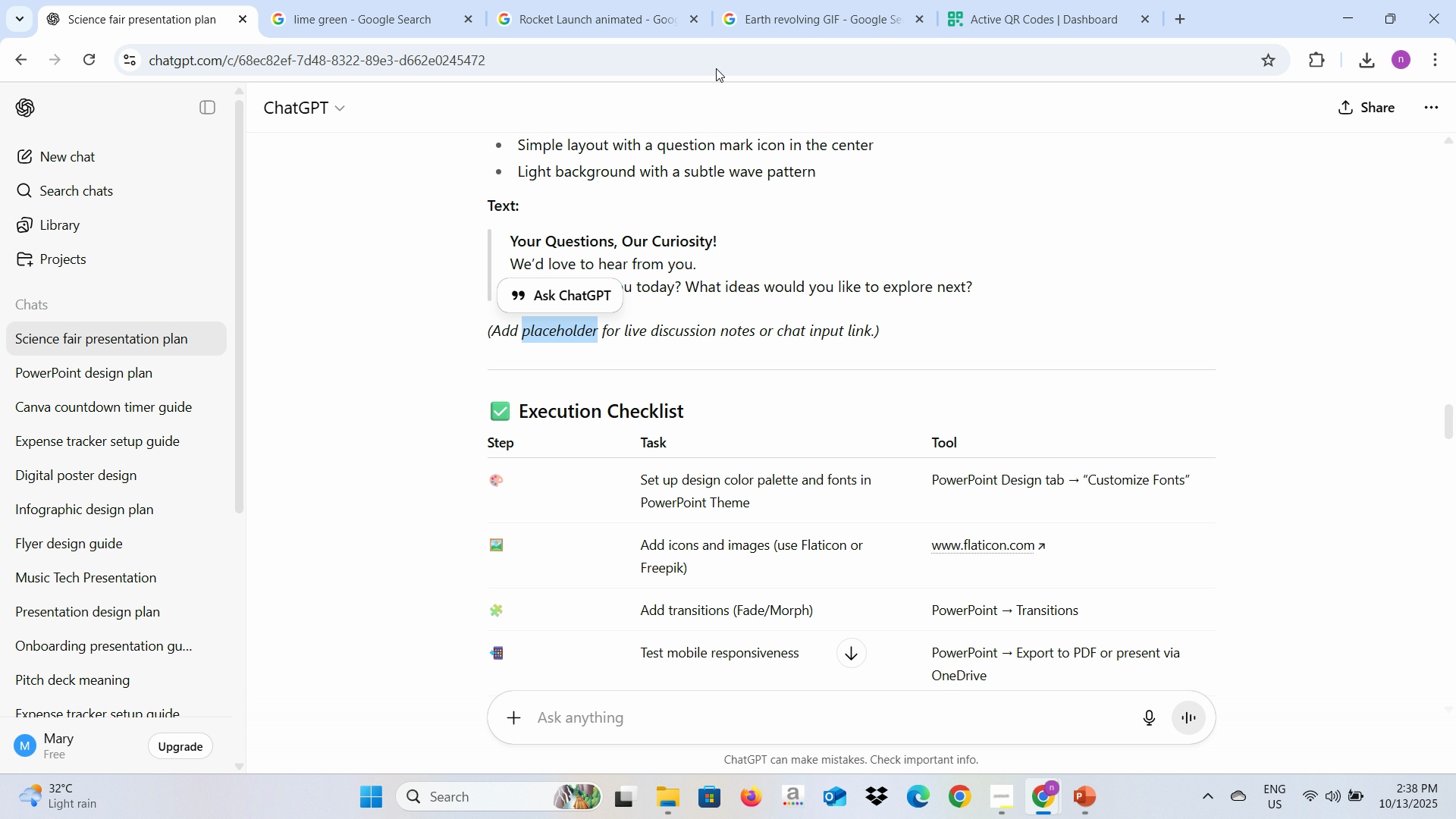 
left_click_drag(start_coordinate=[290, 133], to_coordinate=[180, 133])
 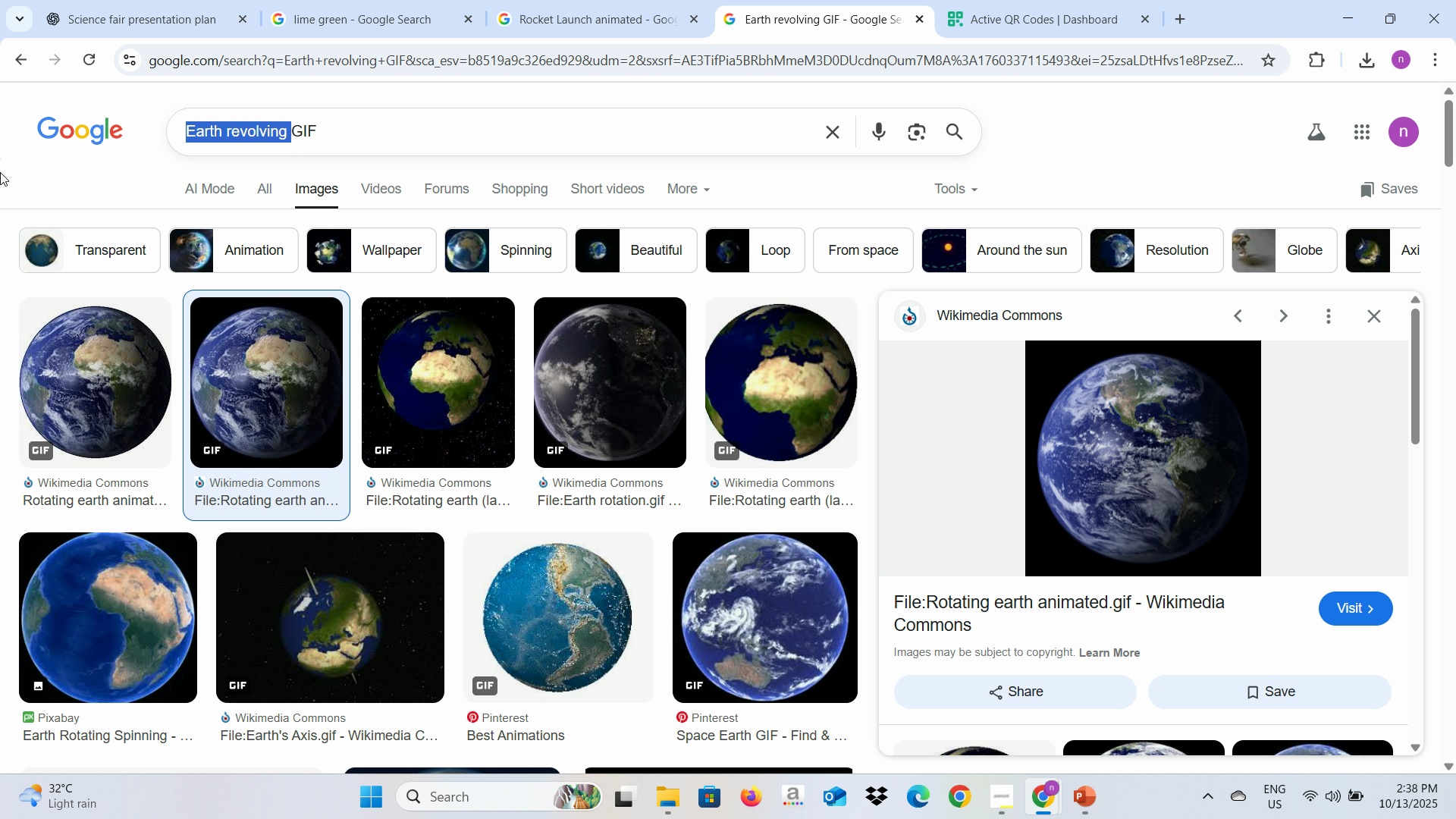 
type(Question )
 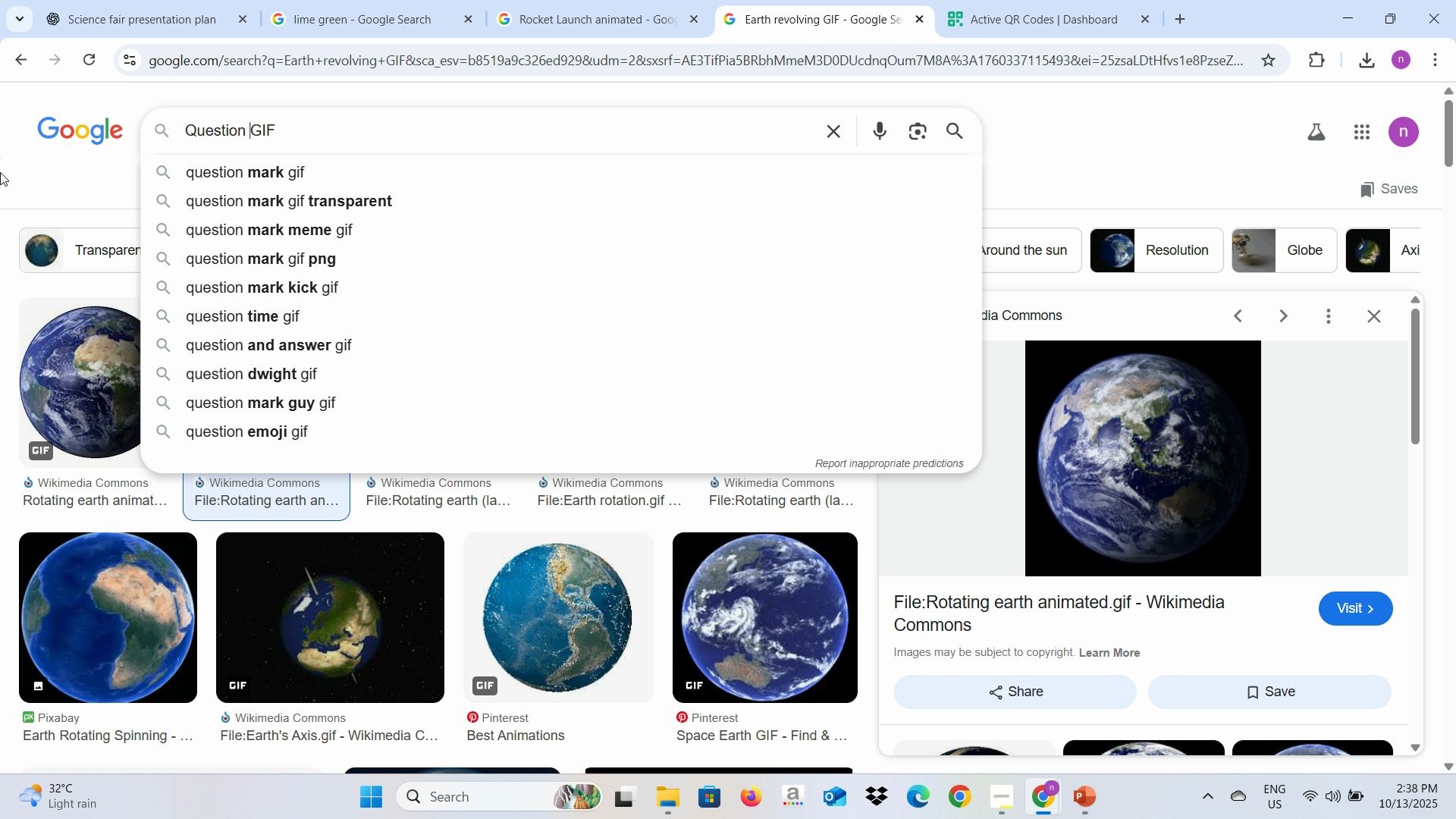 
key(ArrowDown)
 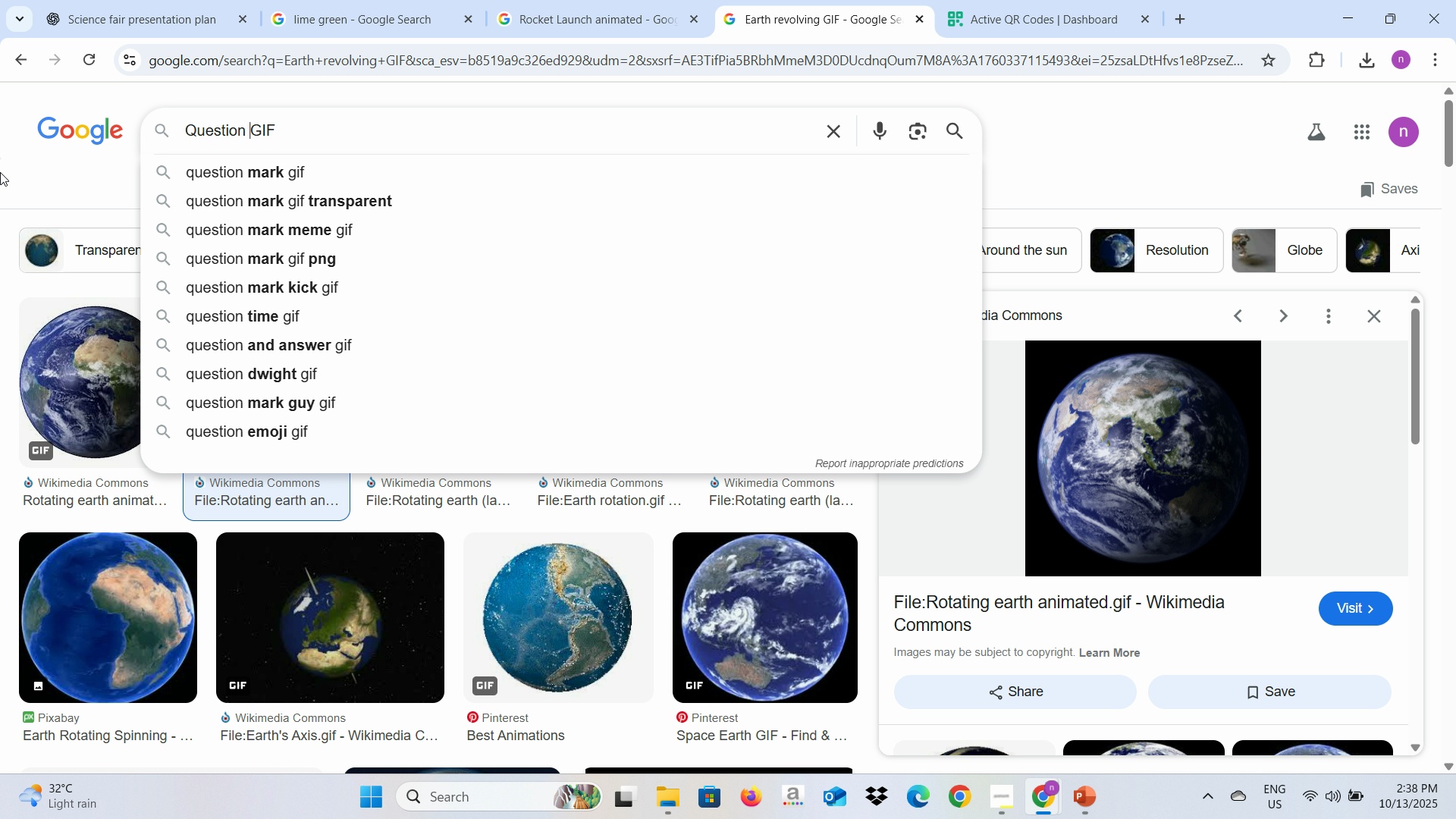 
key(ArrowUp)
 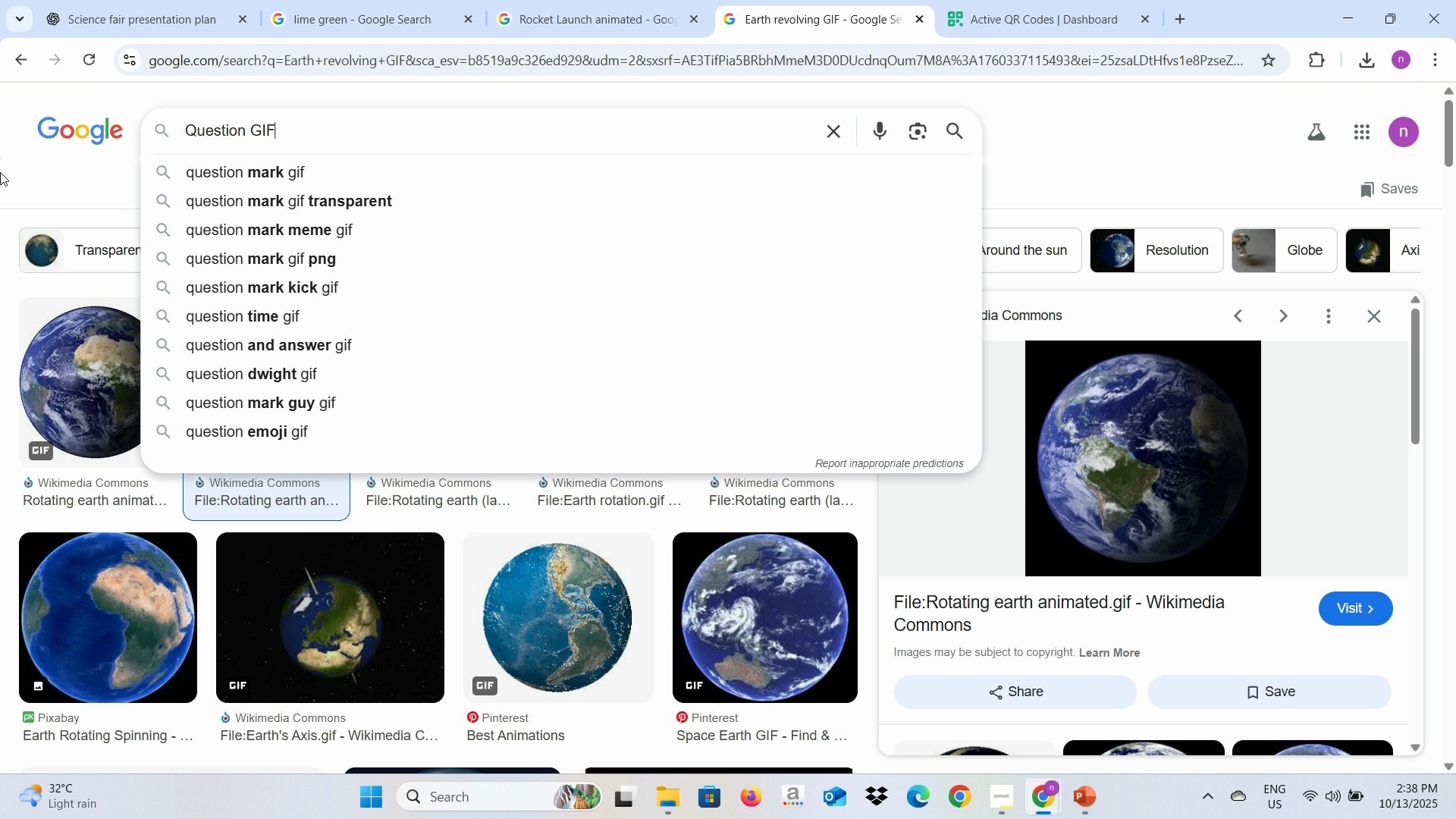 
scroll: coordinate [24, 167], scroll_direction: down, amount: 1.0
 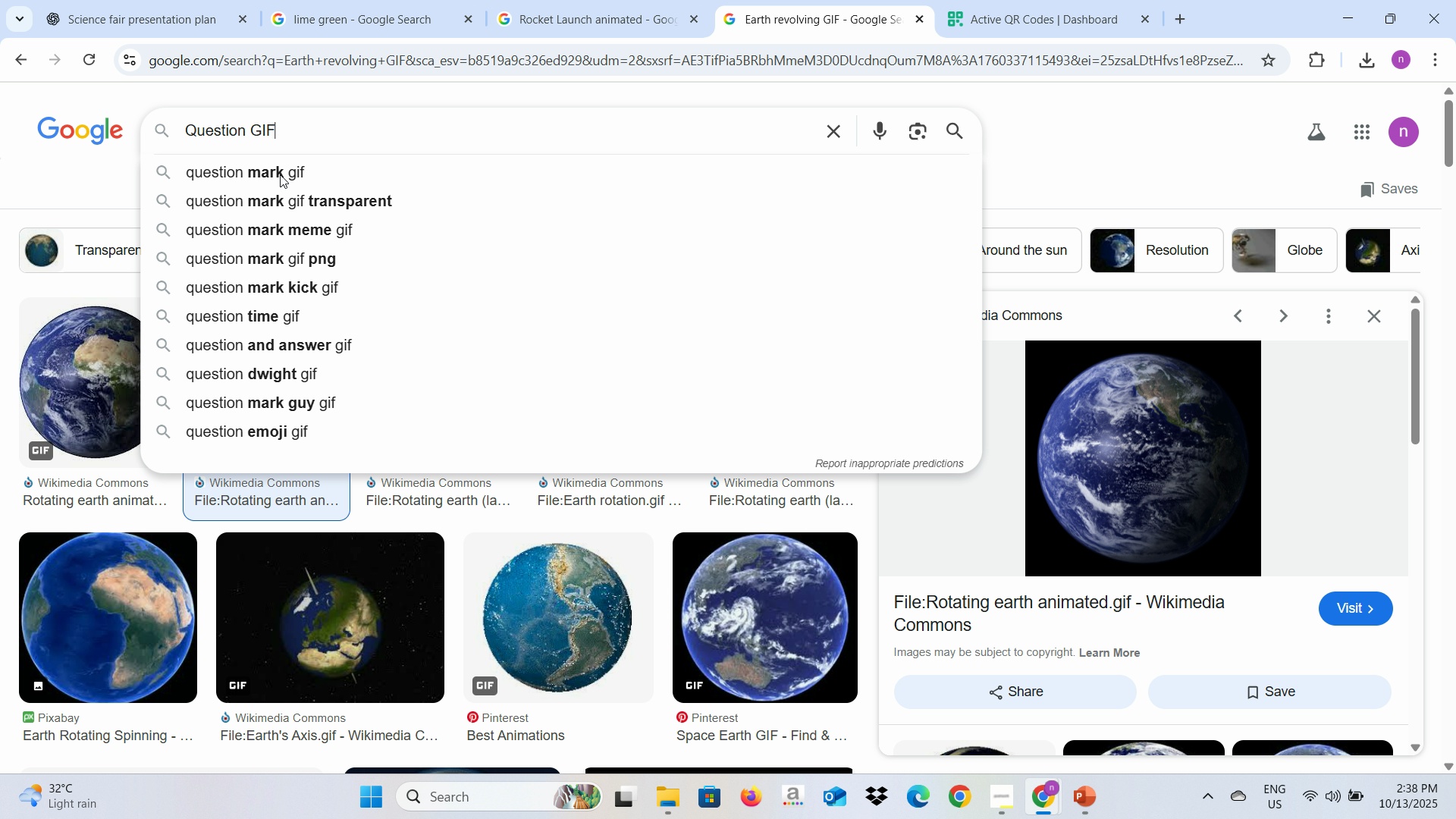 
left_click_drag(start_coordinate=[314, 164], to_coordinate=[308, 165])
 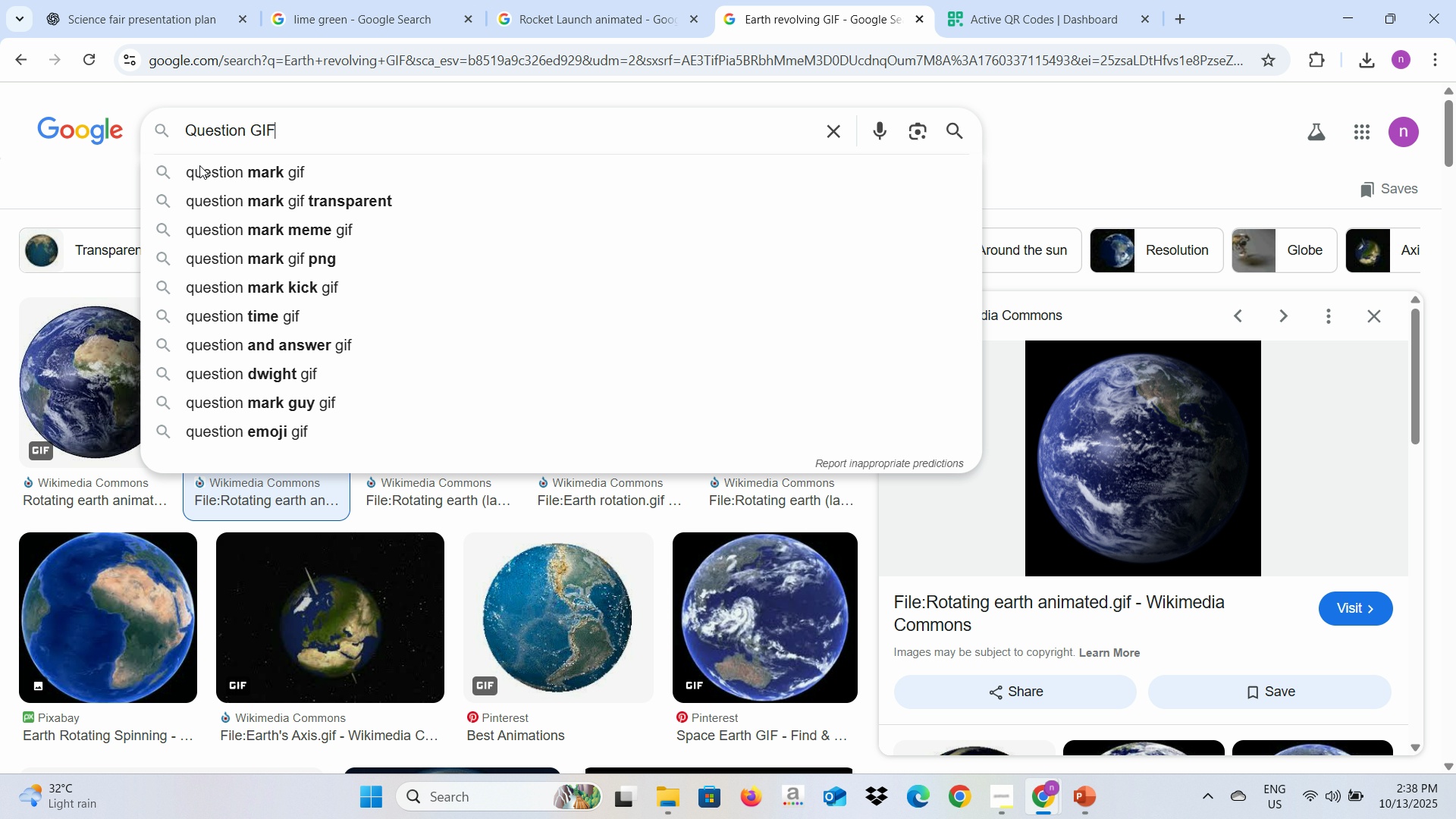 
double_click([262, 174])
 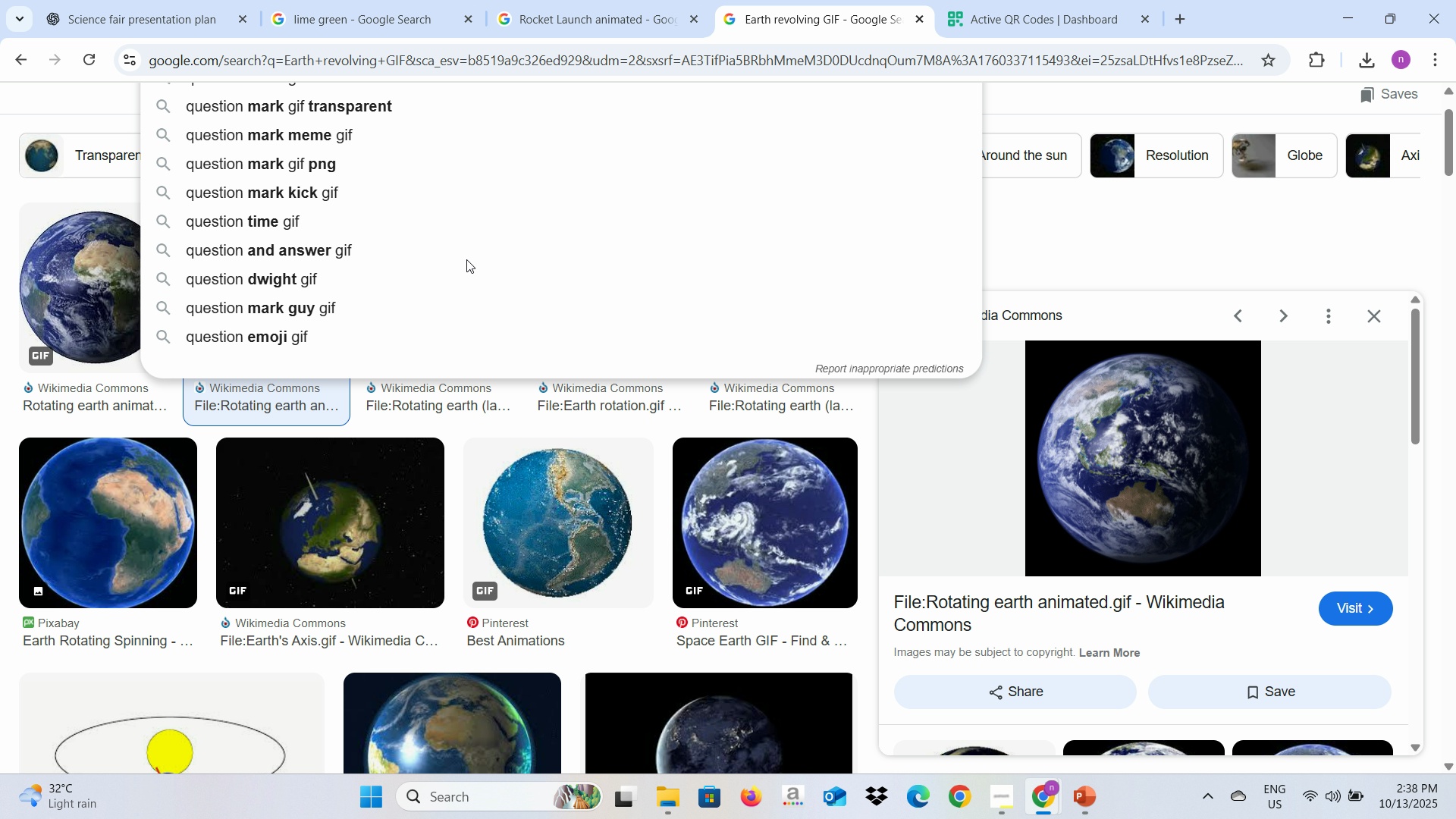 
scroll: coordinate [485, 276], scroll_direction: up, amount: 3.0
 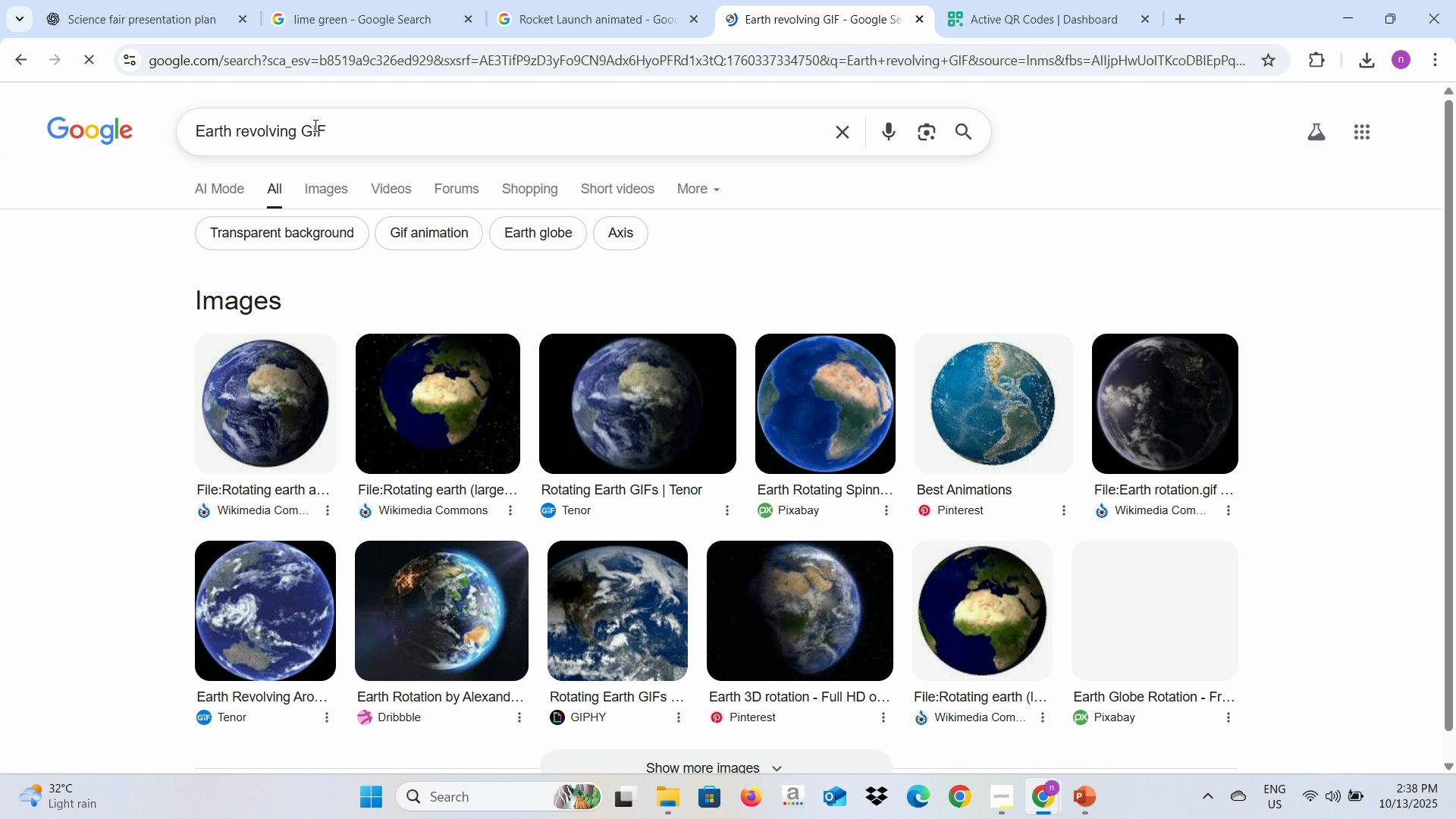 
wait(5.35)
 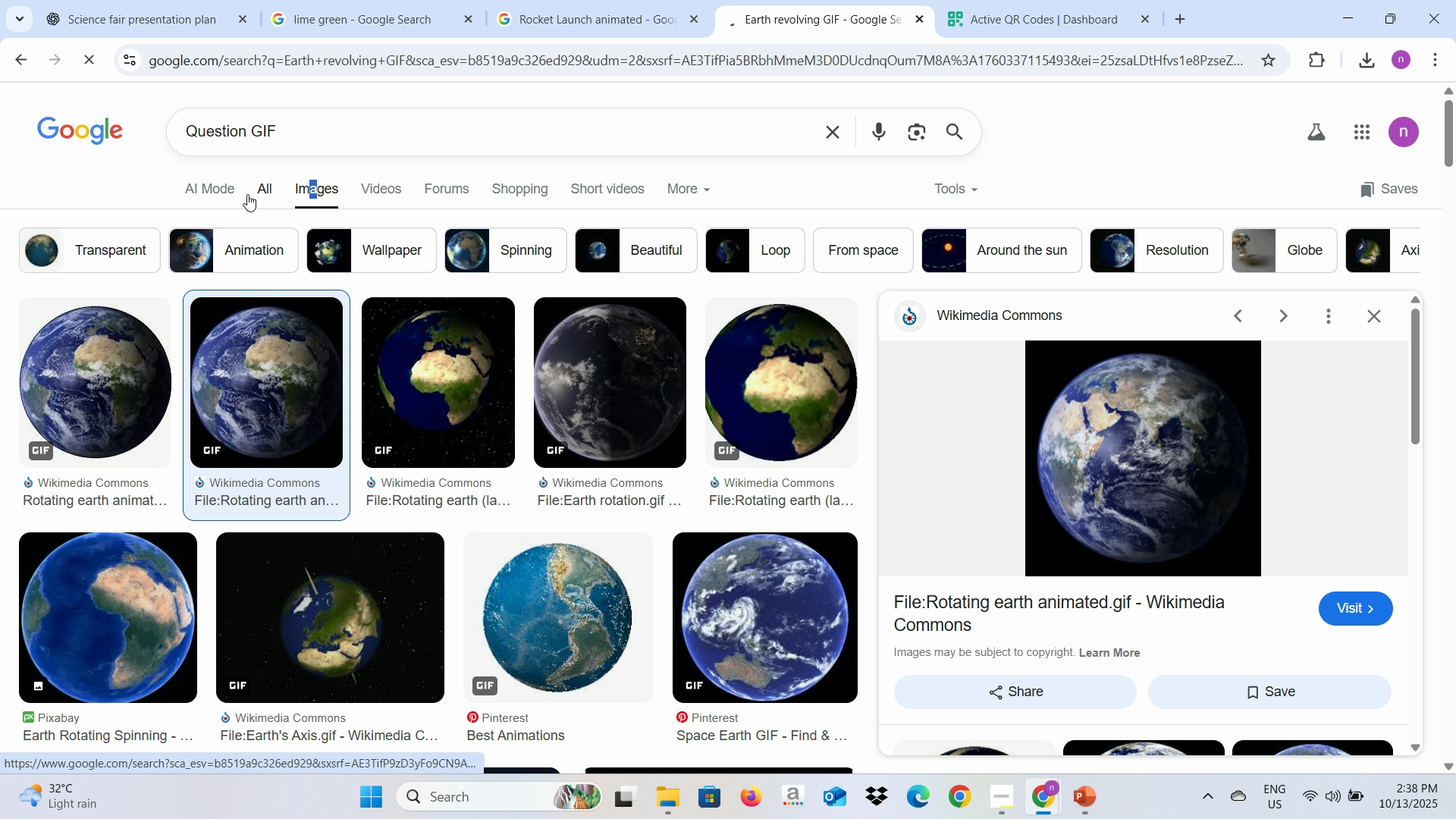 
left_click_drag(start_coordinate=[294, 128], to_coordinate=[192, 128])
 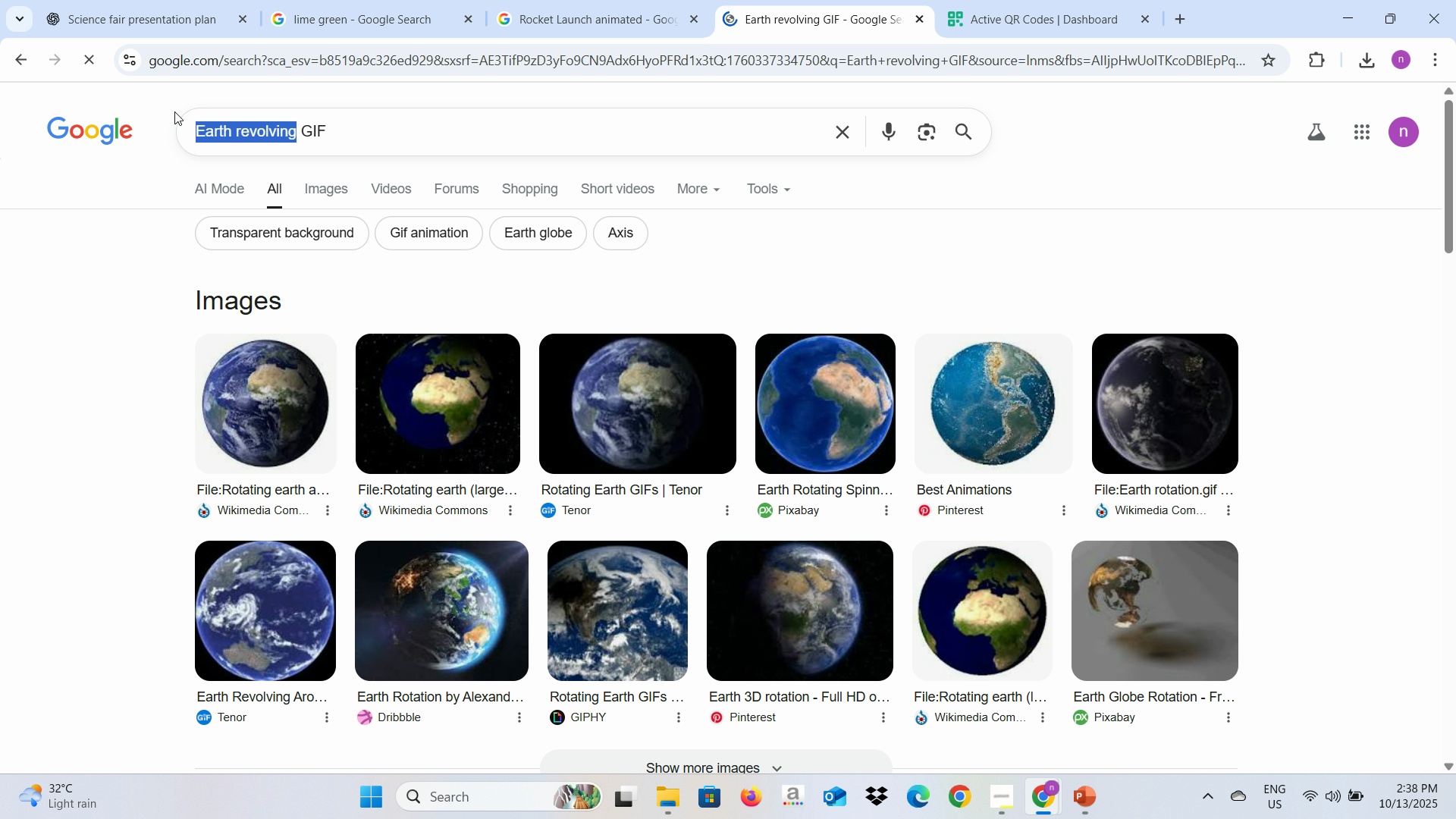 
type(question mark)
 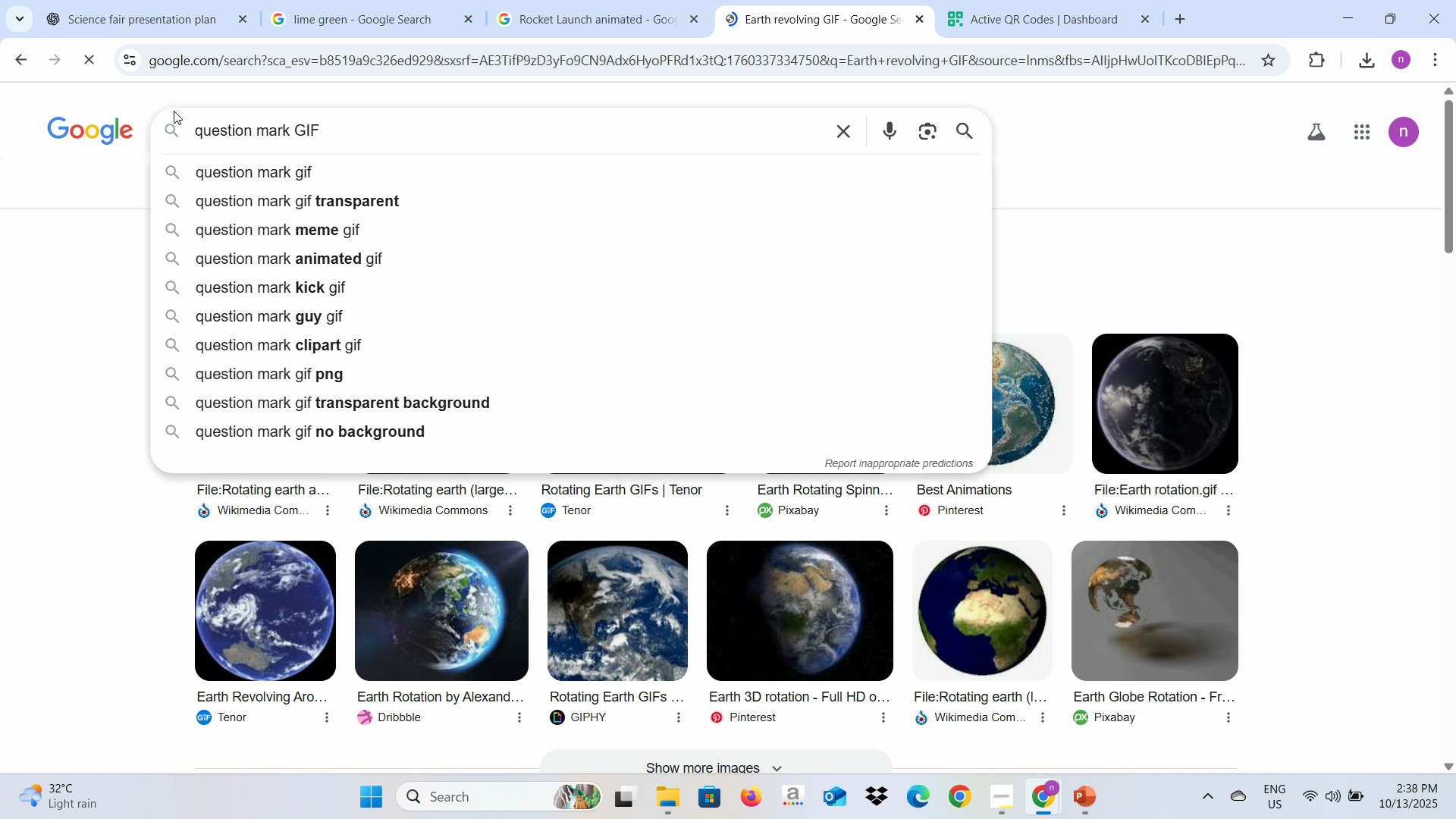 
key(Enter)
 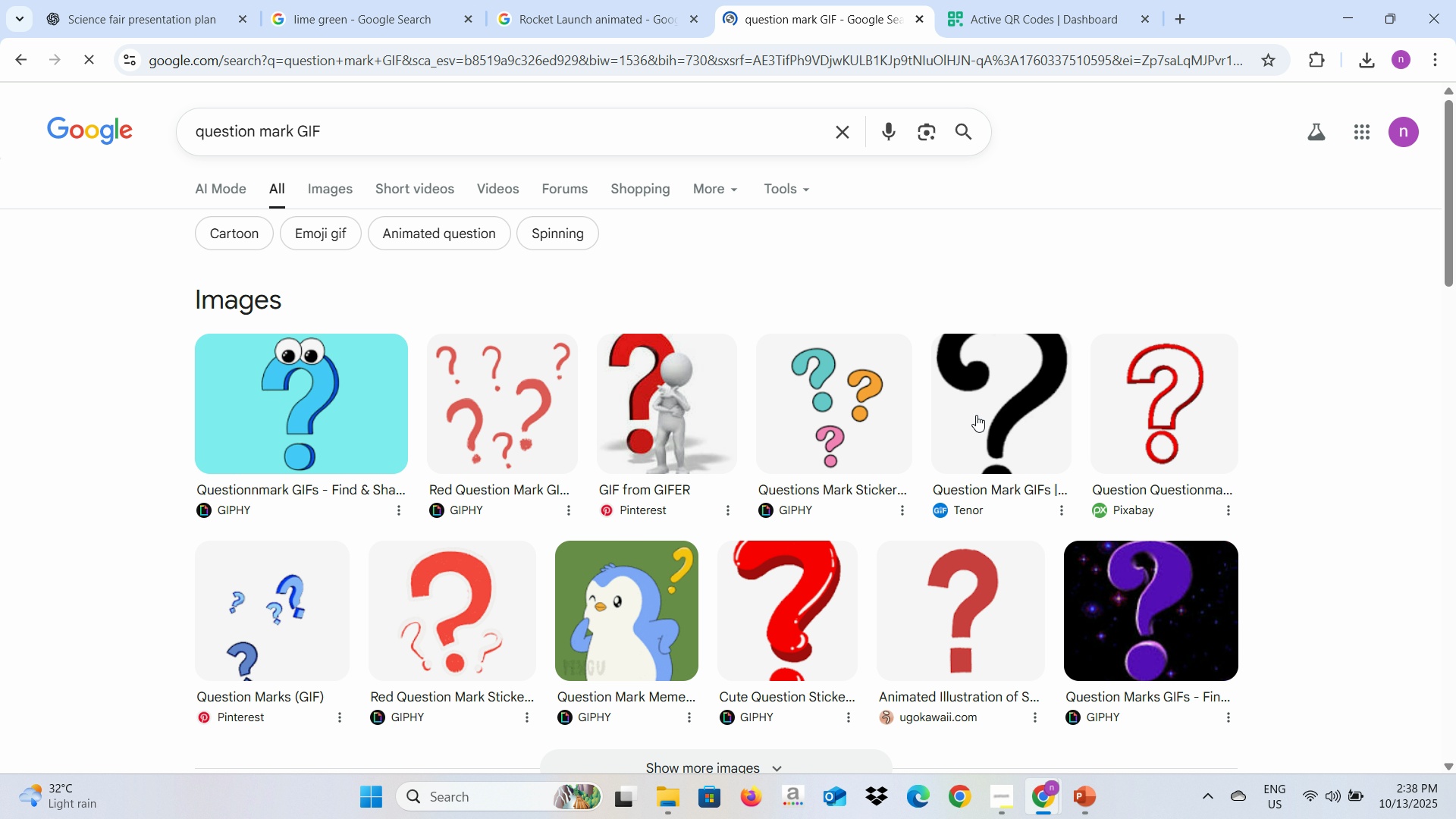 
wait(11.32)
 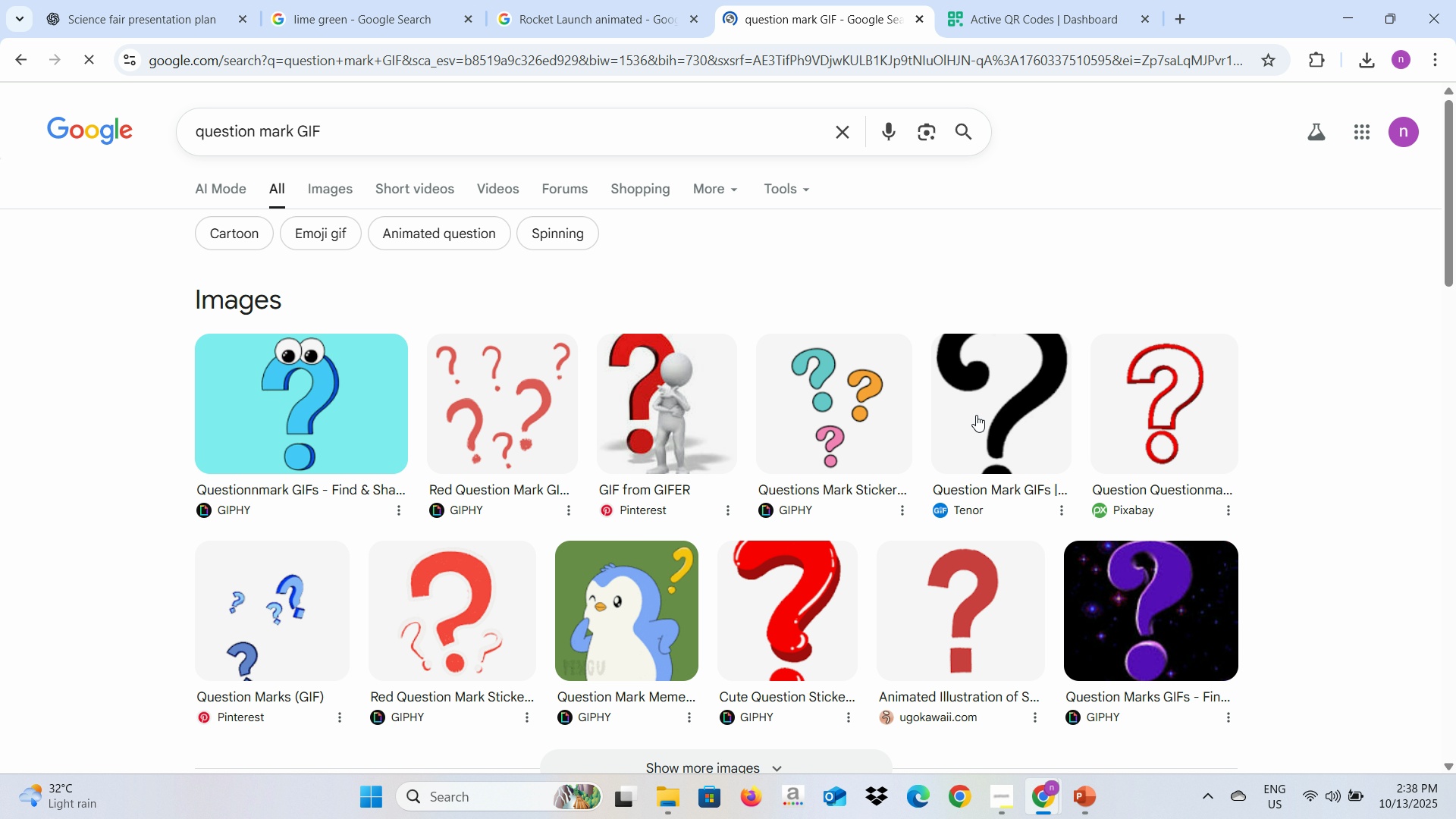 
scroll: coordinate [660, 626], scroll_direction: down, amount: 2.0
 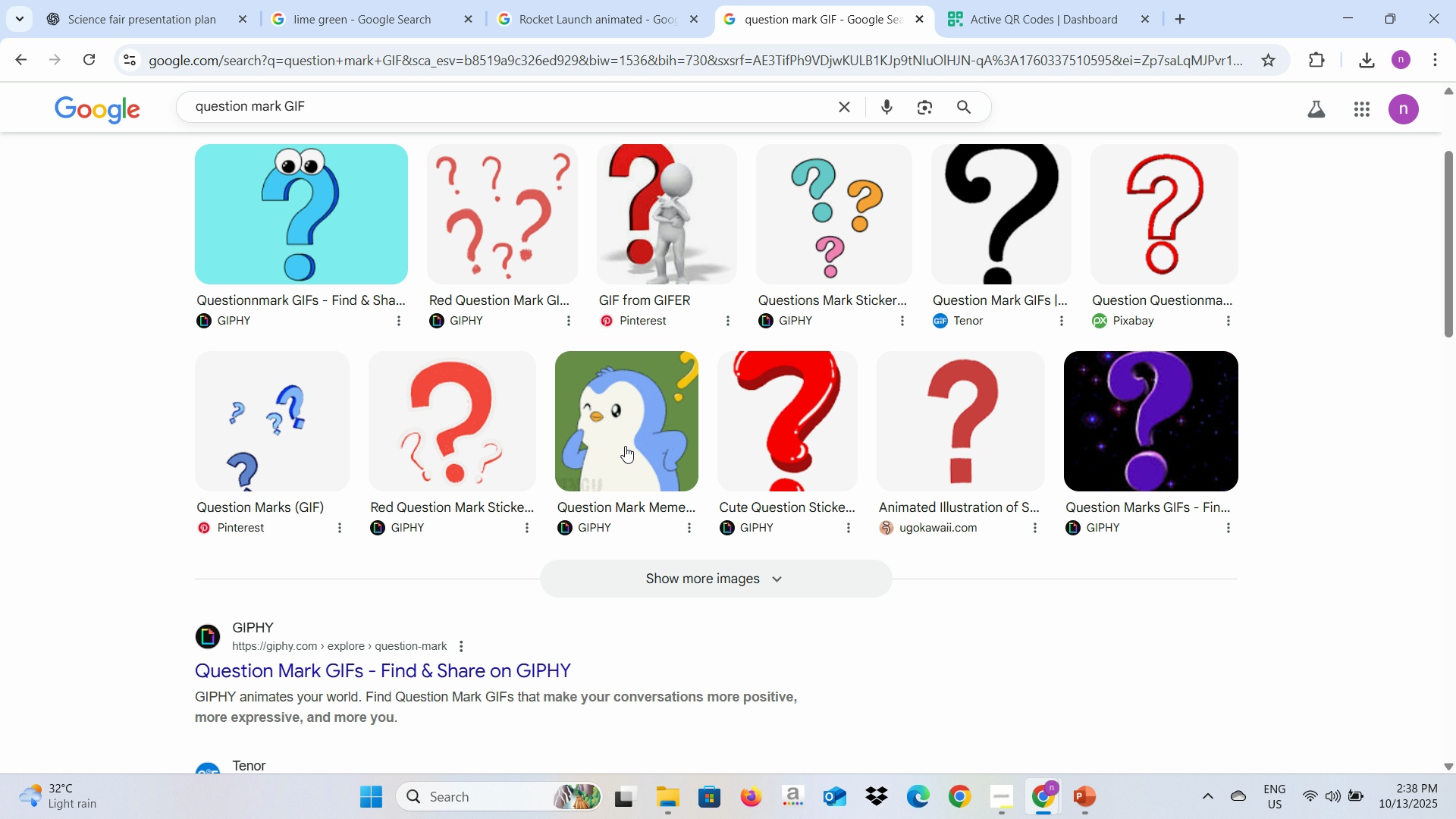 
left_click([625, 446])
 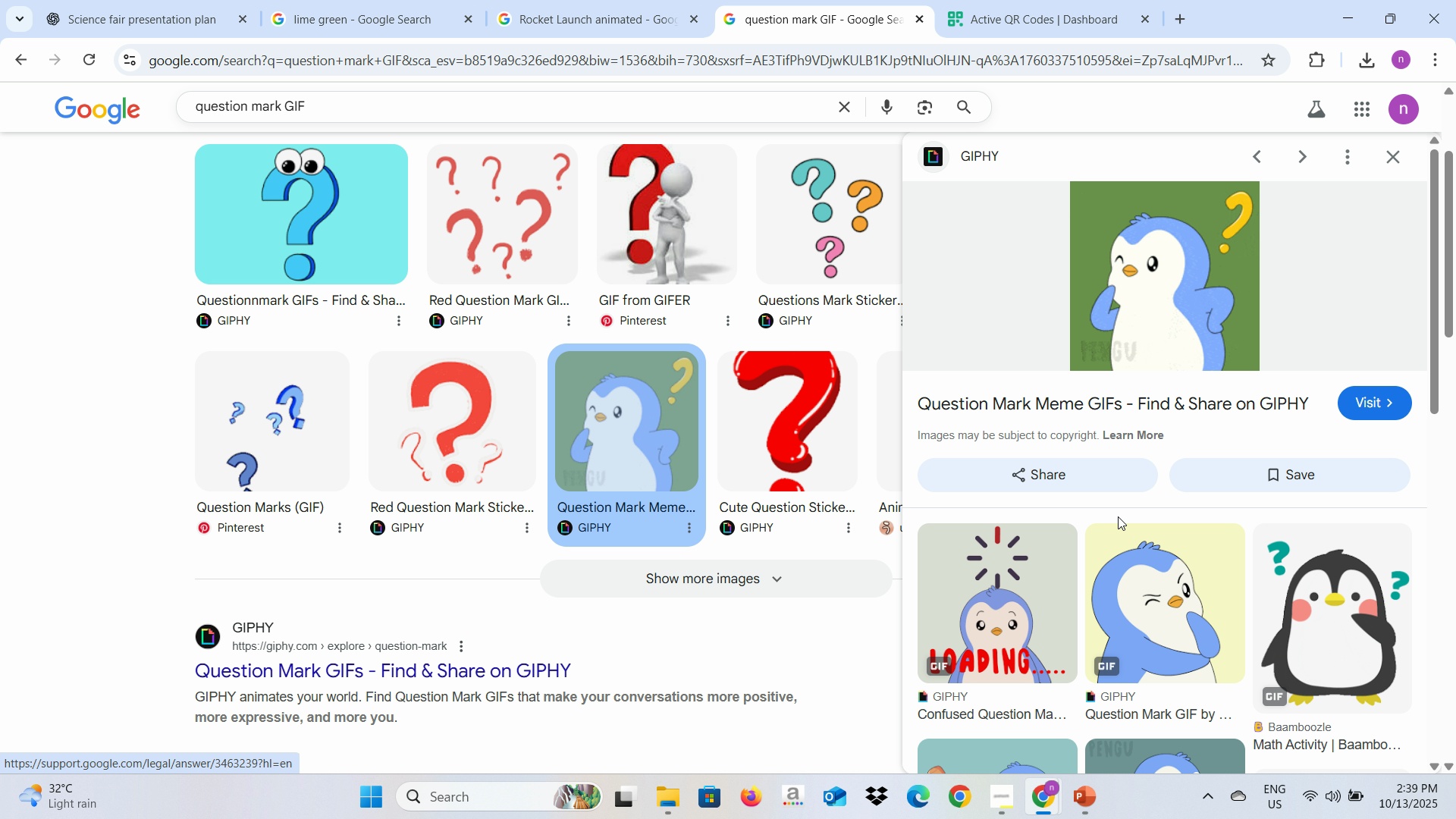 
wait(6.54)
 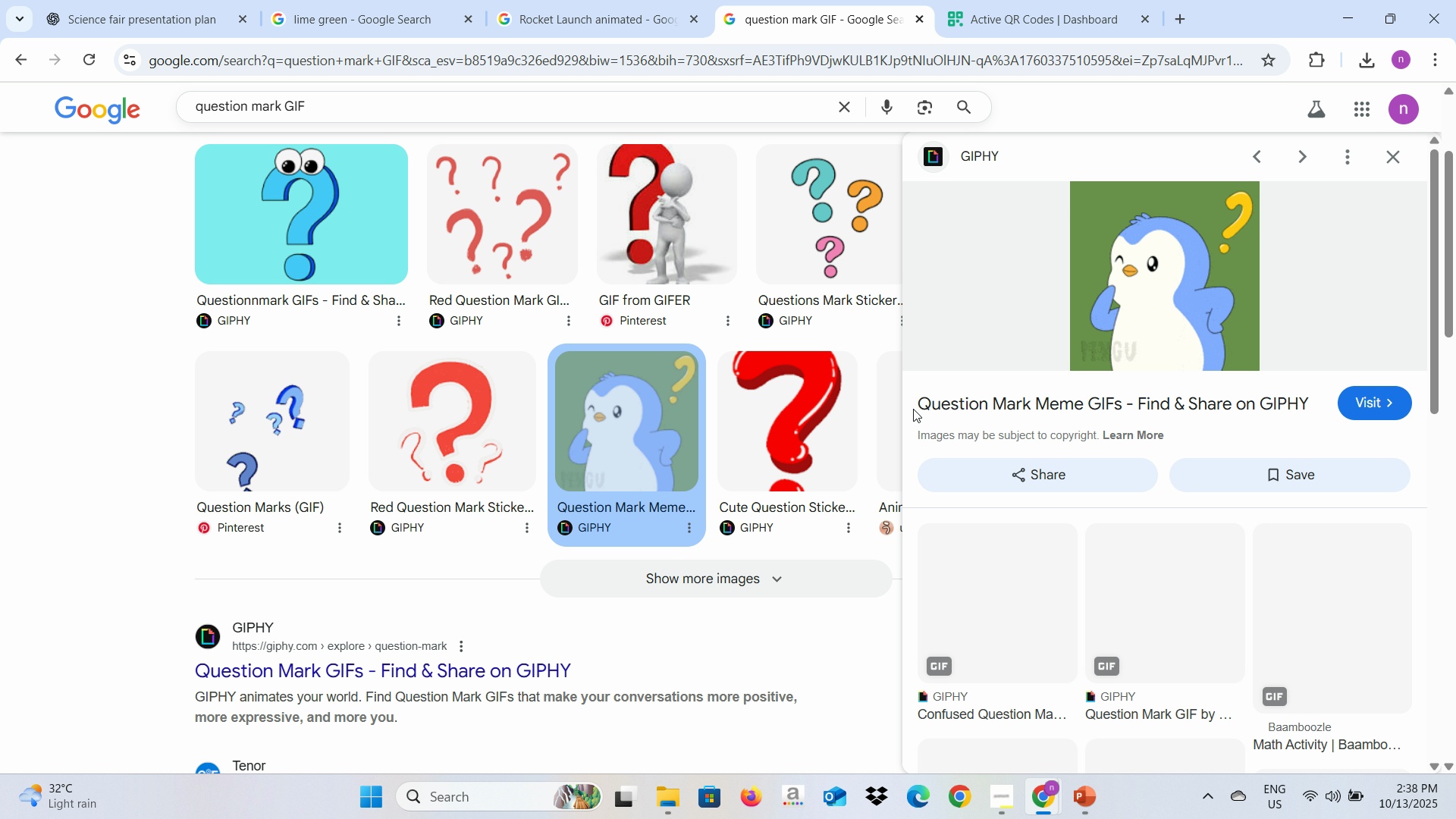 
left_click([1122, 559])
 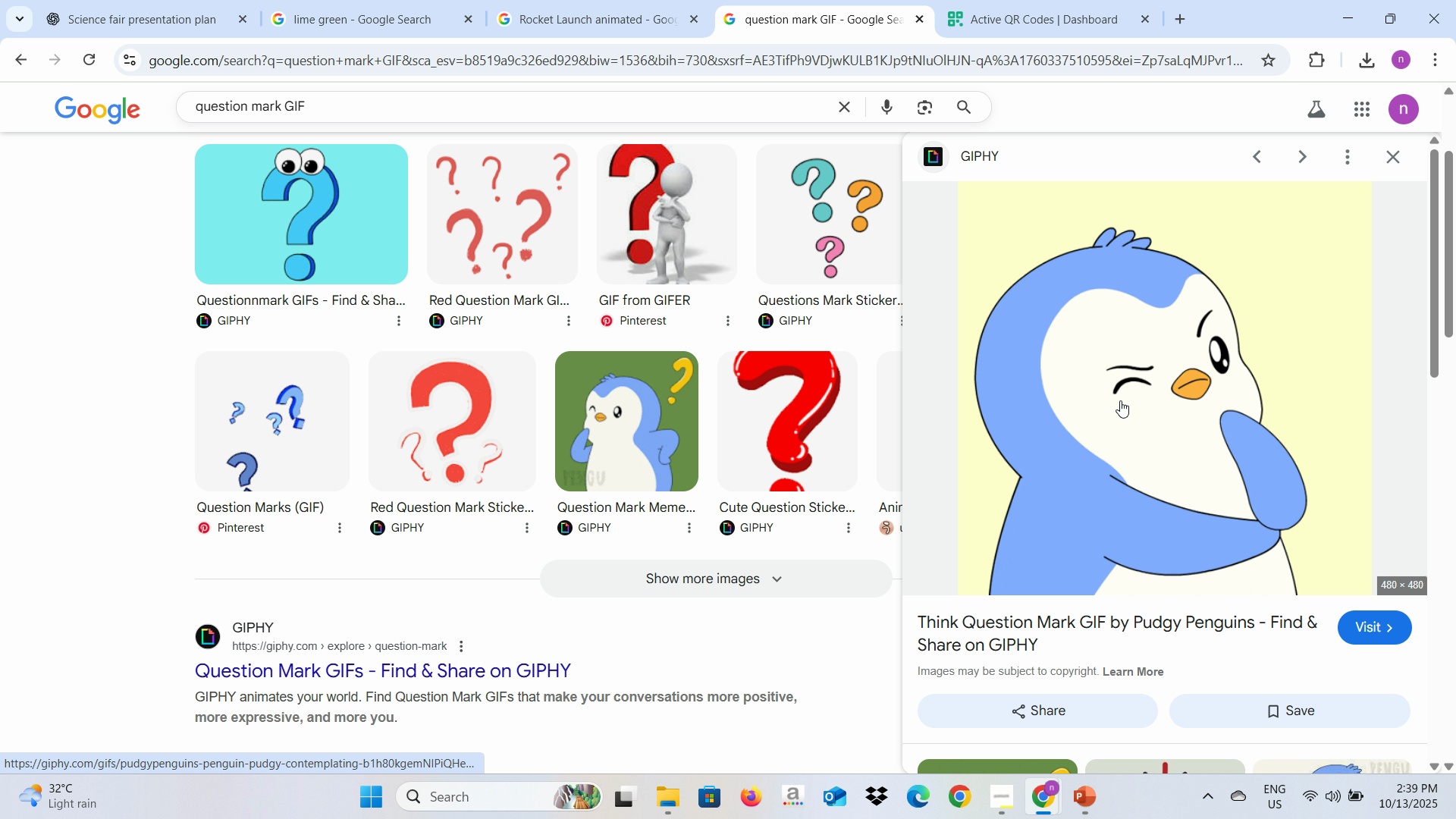 
wait(5.06)
 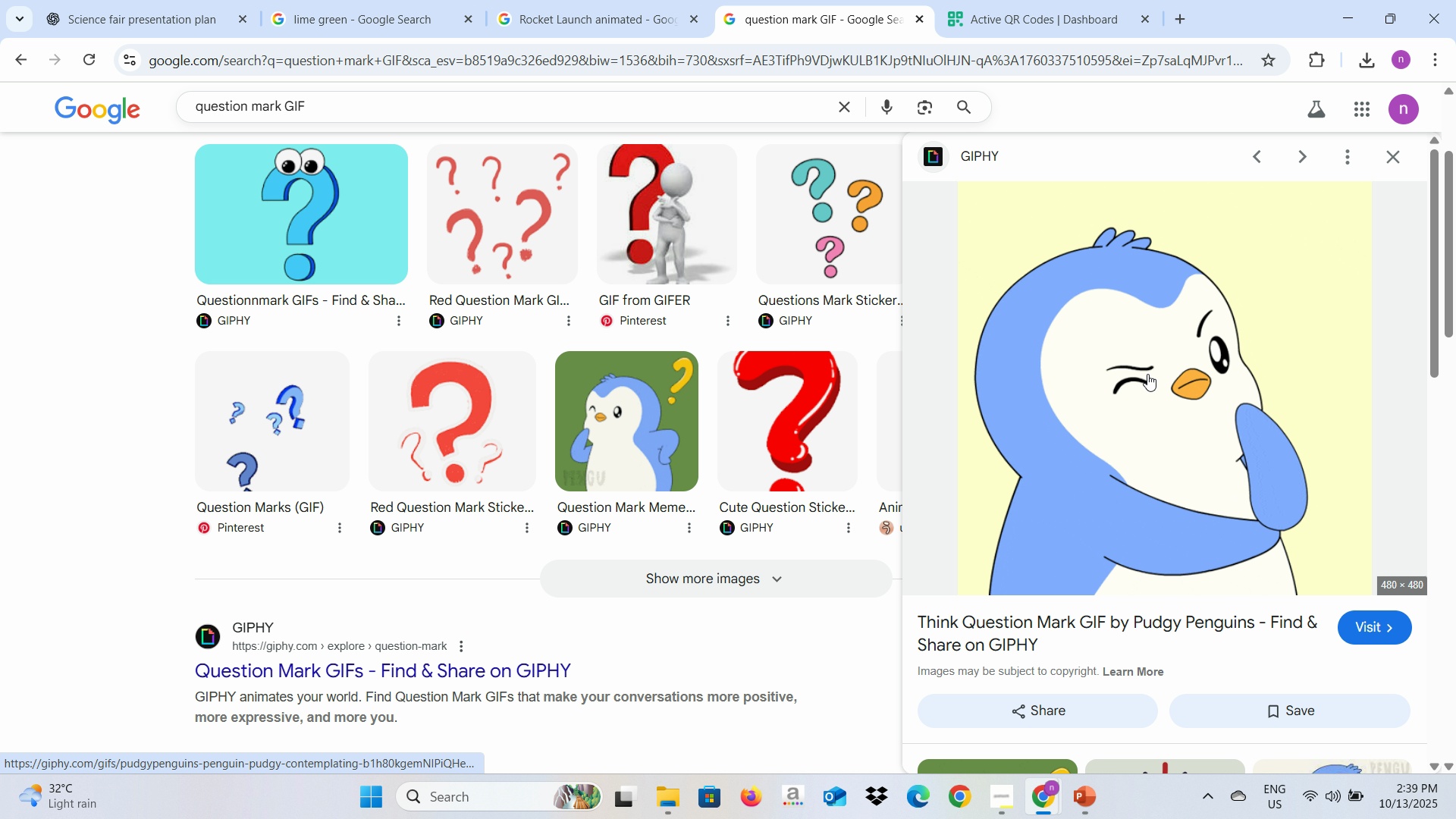 
right_click([1122, 400])
 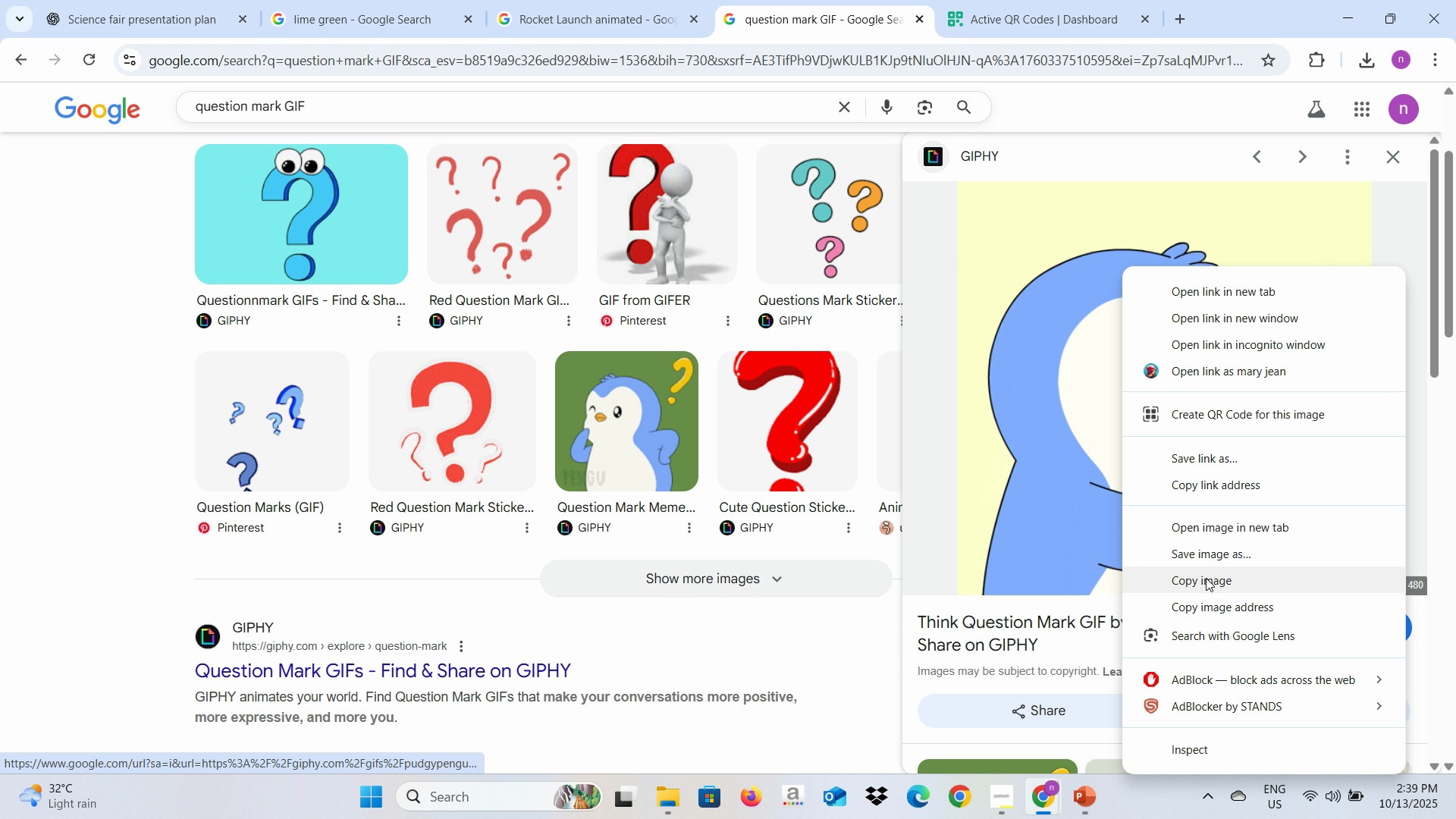 
left_click([1205, 585])
 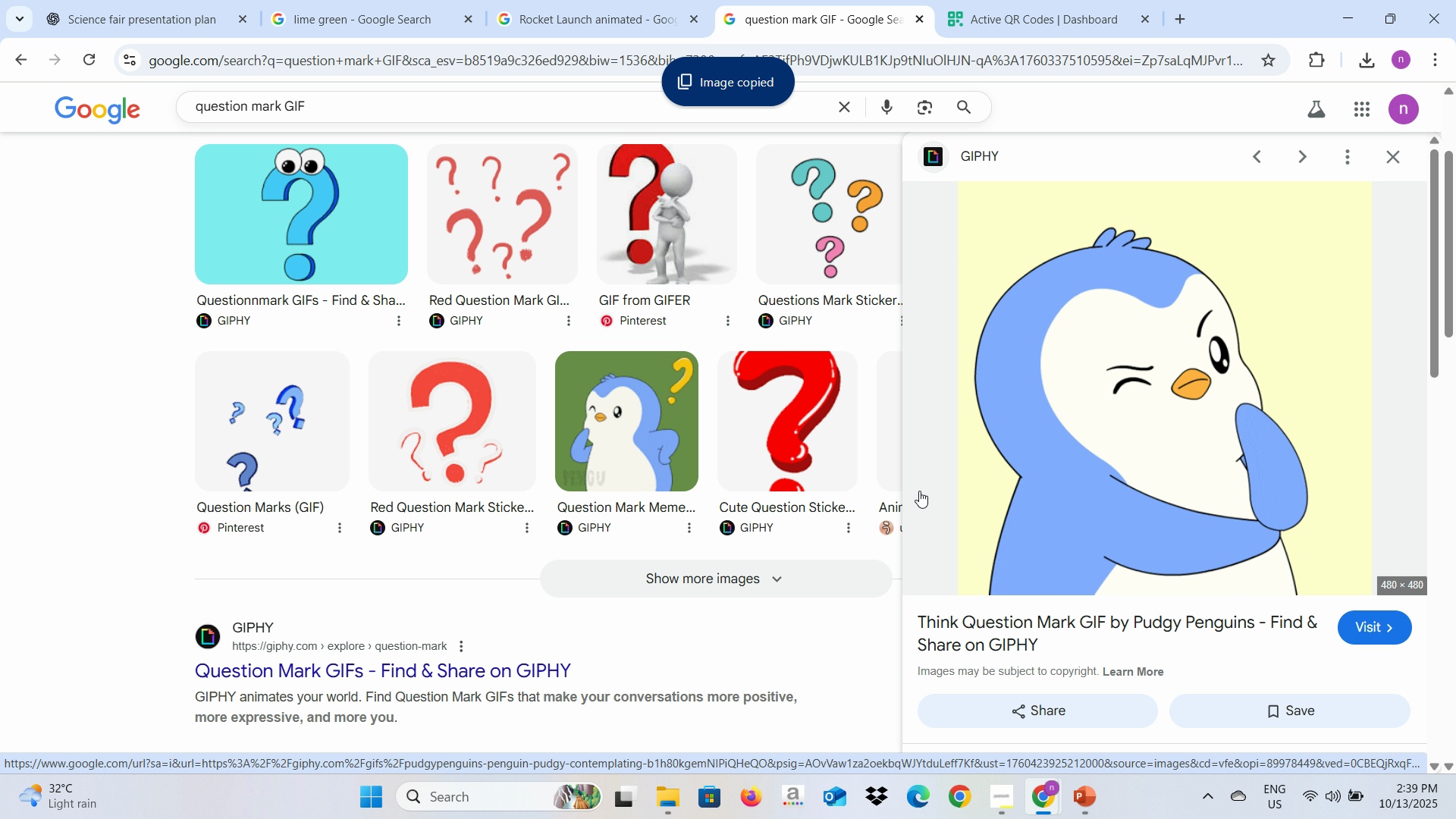 
key(Alt+AltLeft)
 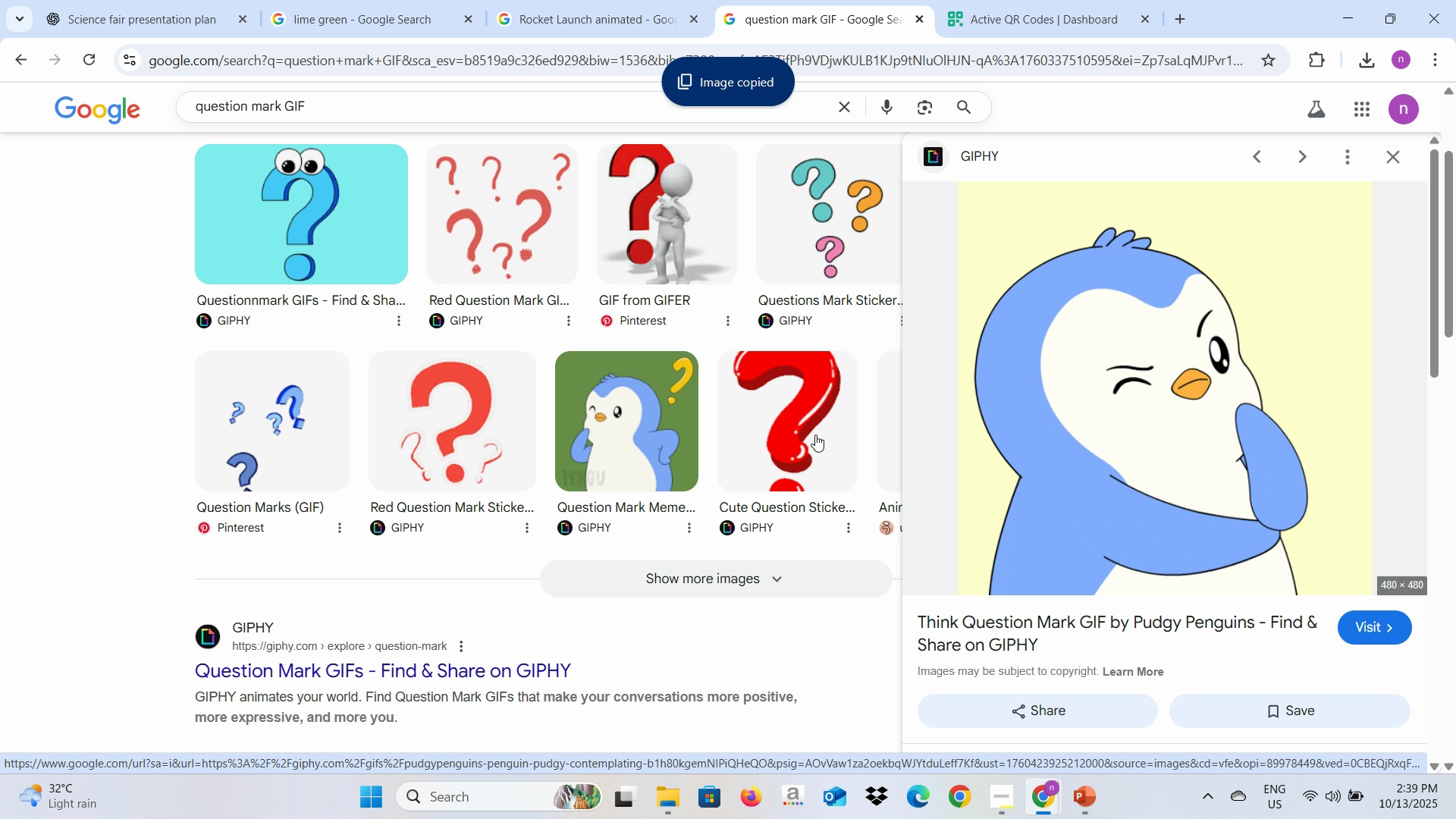 
key(Alt+Tab)